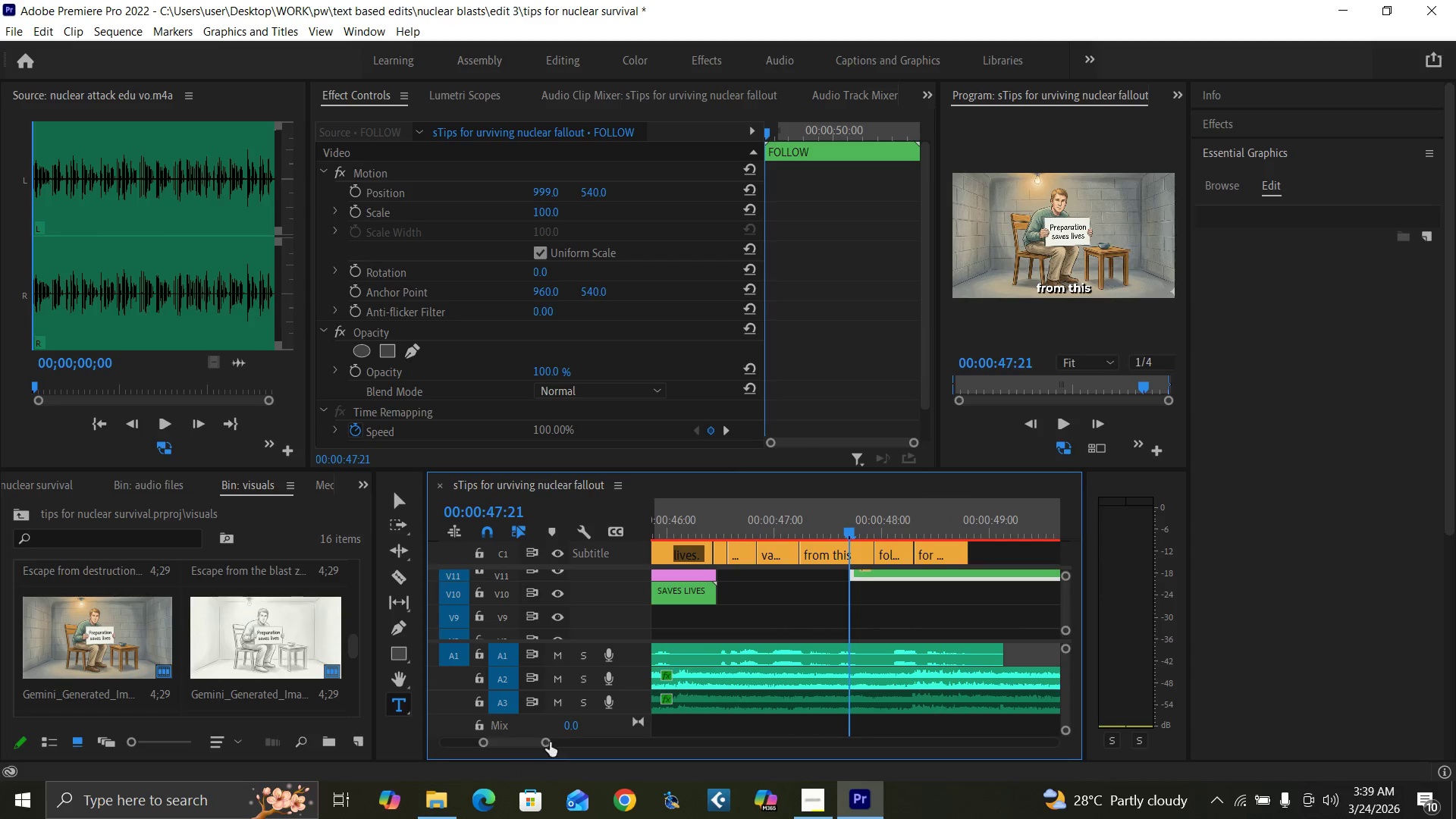 
left_click_drag(start_coordinate=[548, 742], to_coordinate=[581, 748])
 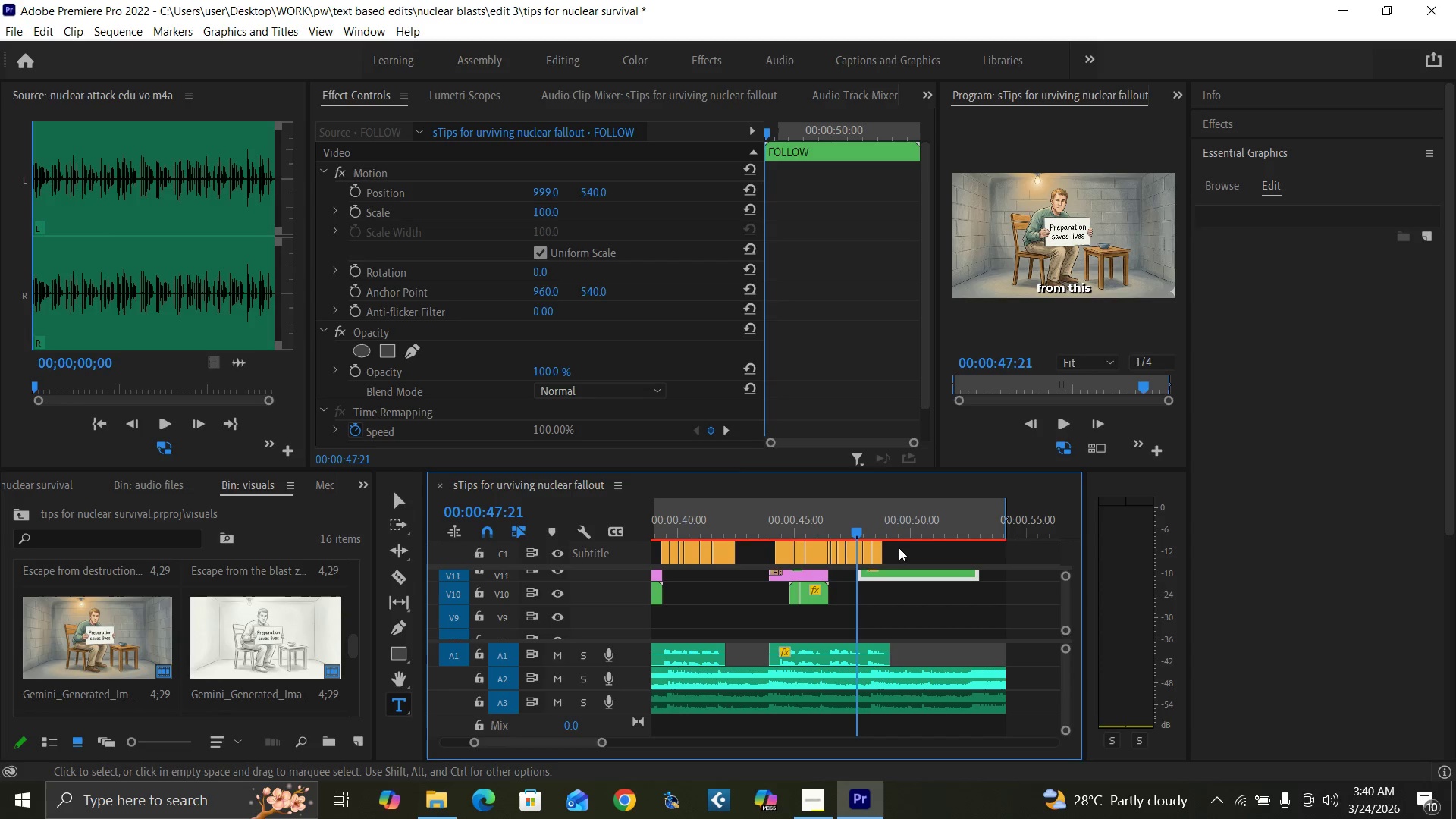 
left_click_drag(start_coordinate=[903, 551], to_coordinate=[865, 551])
 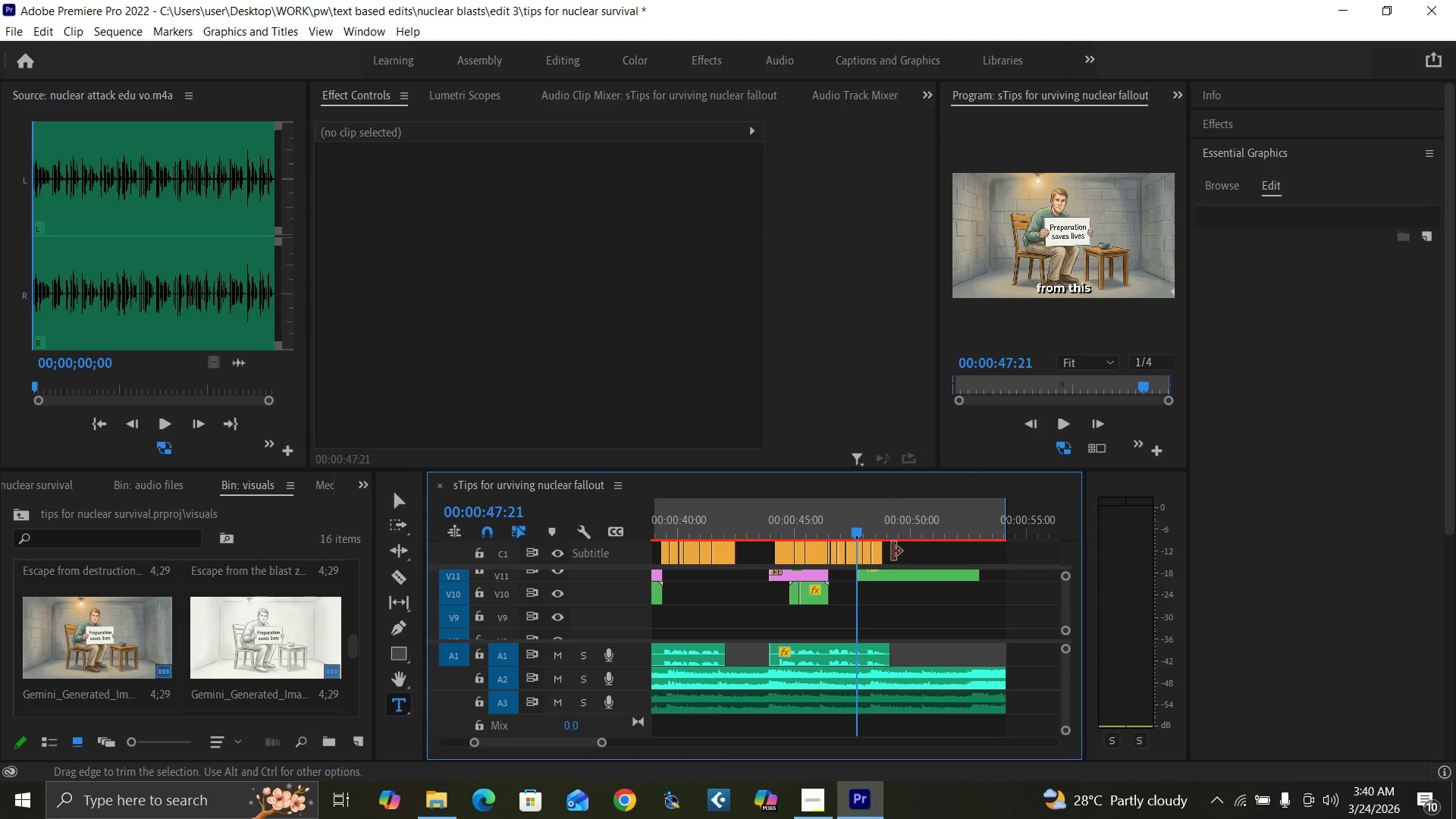 
left_click_drag(start_coordinate=[900, 554], to_coordinate=[866, 556])
 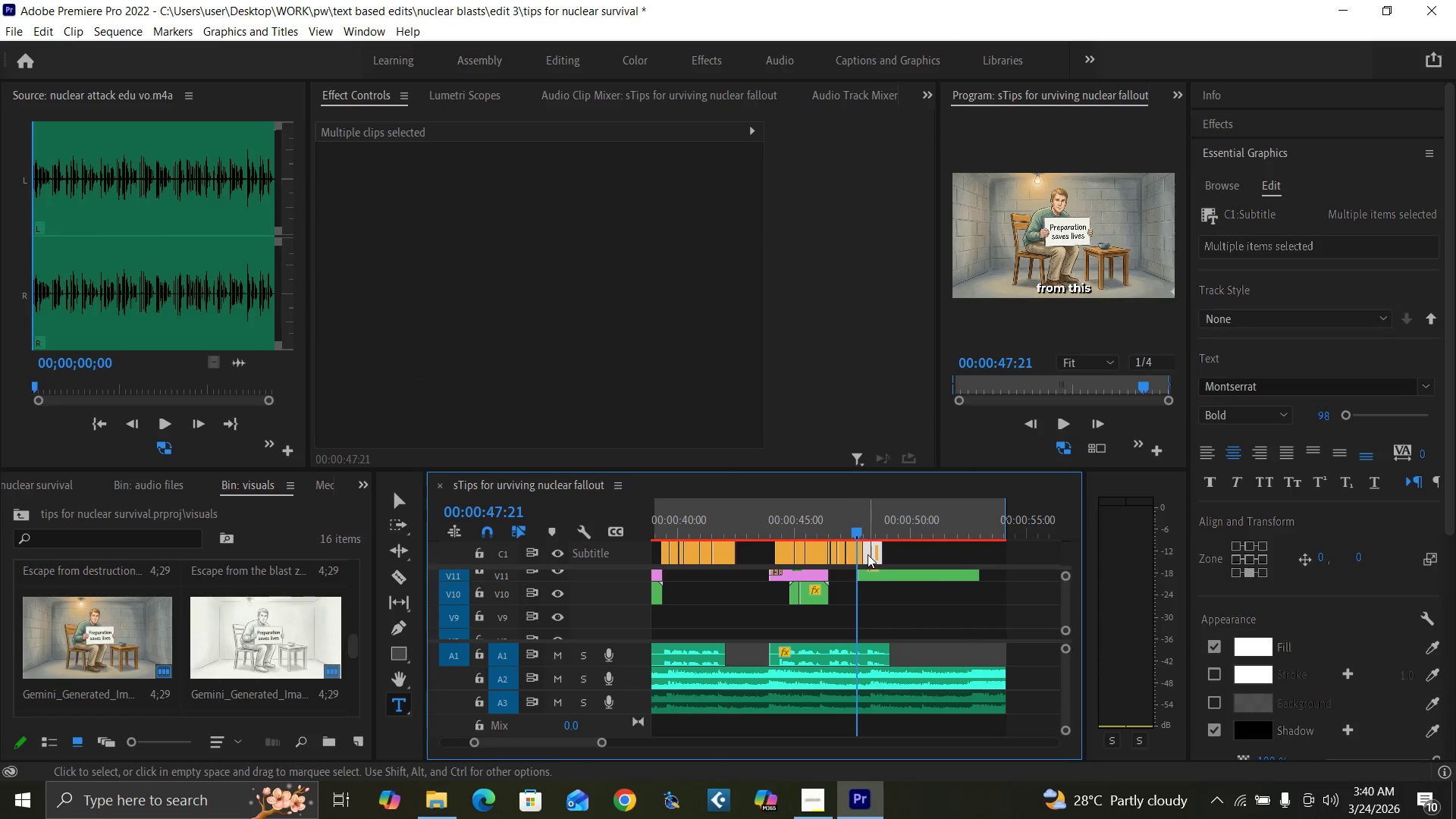 
key(Shift+E)
 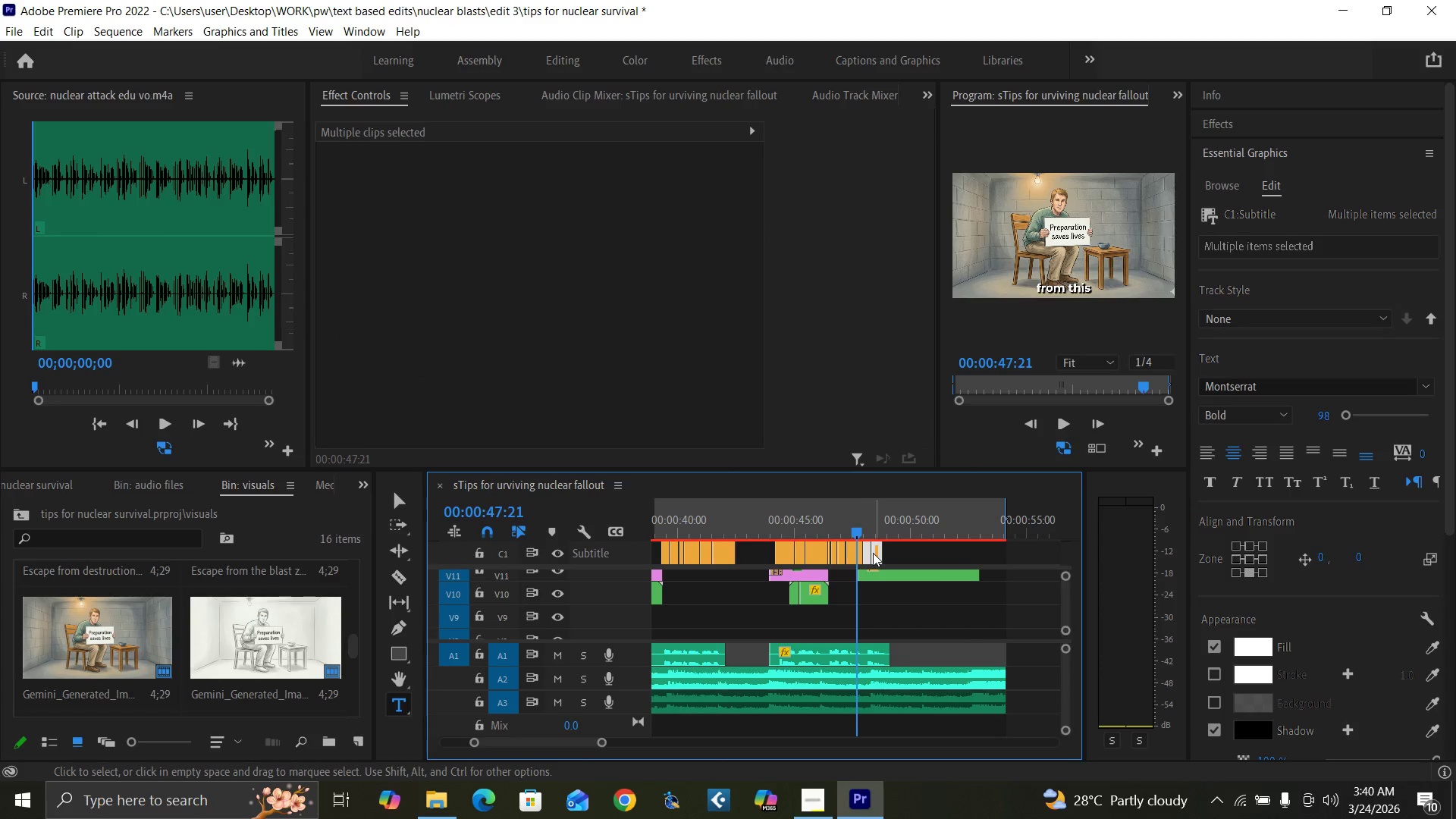 
key(Space)
 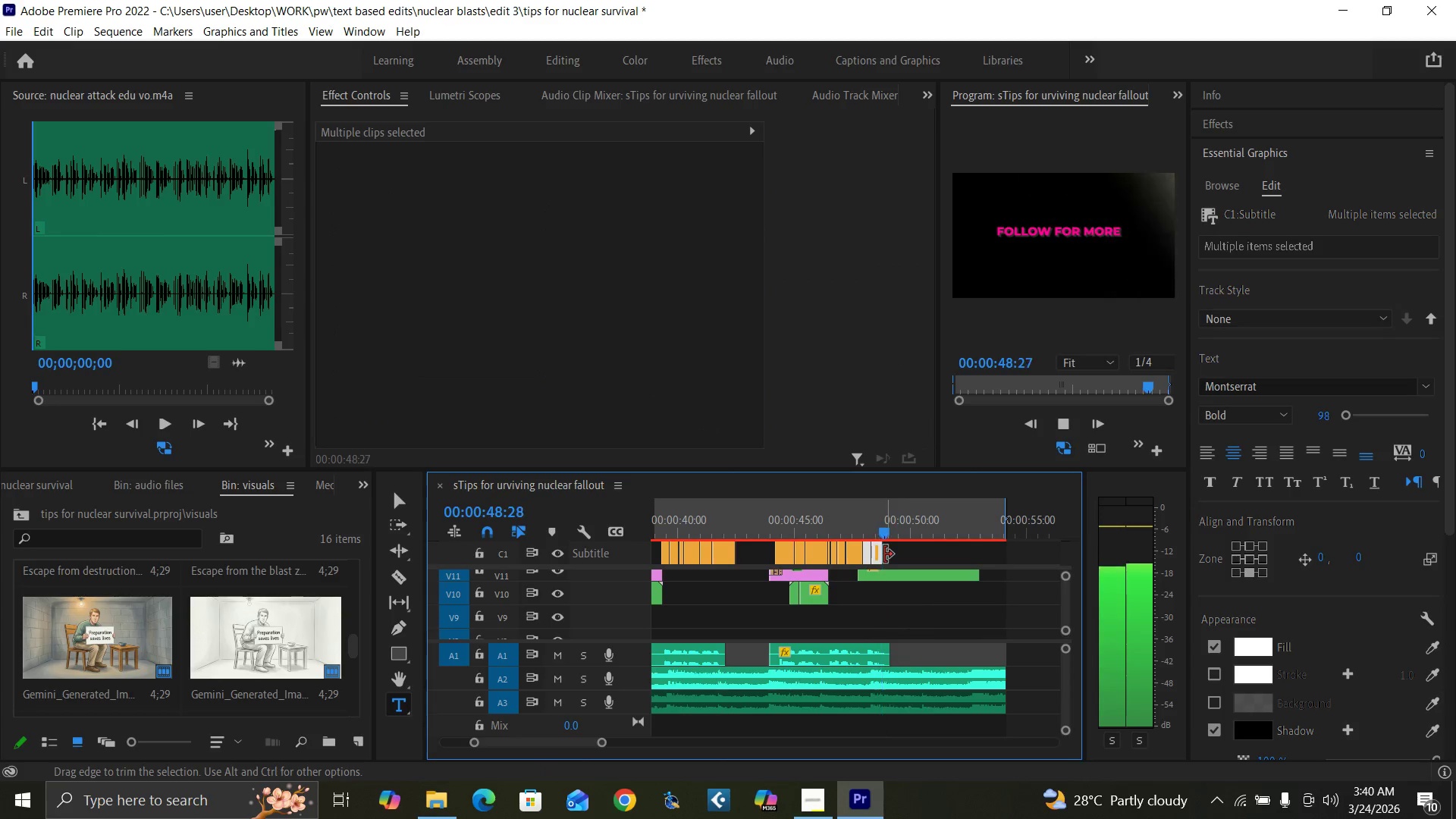 
key(Space)
 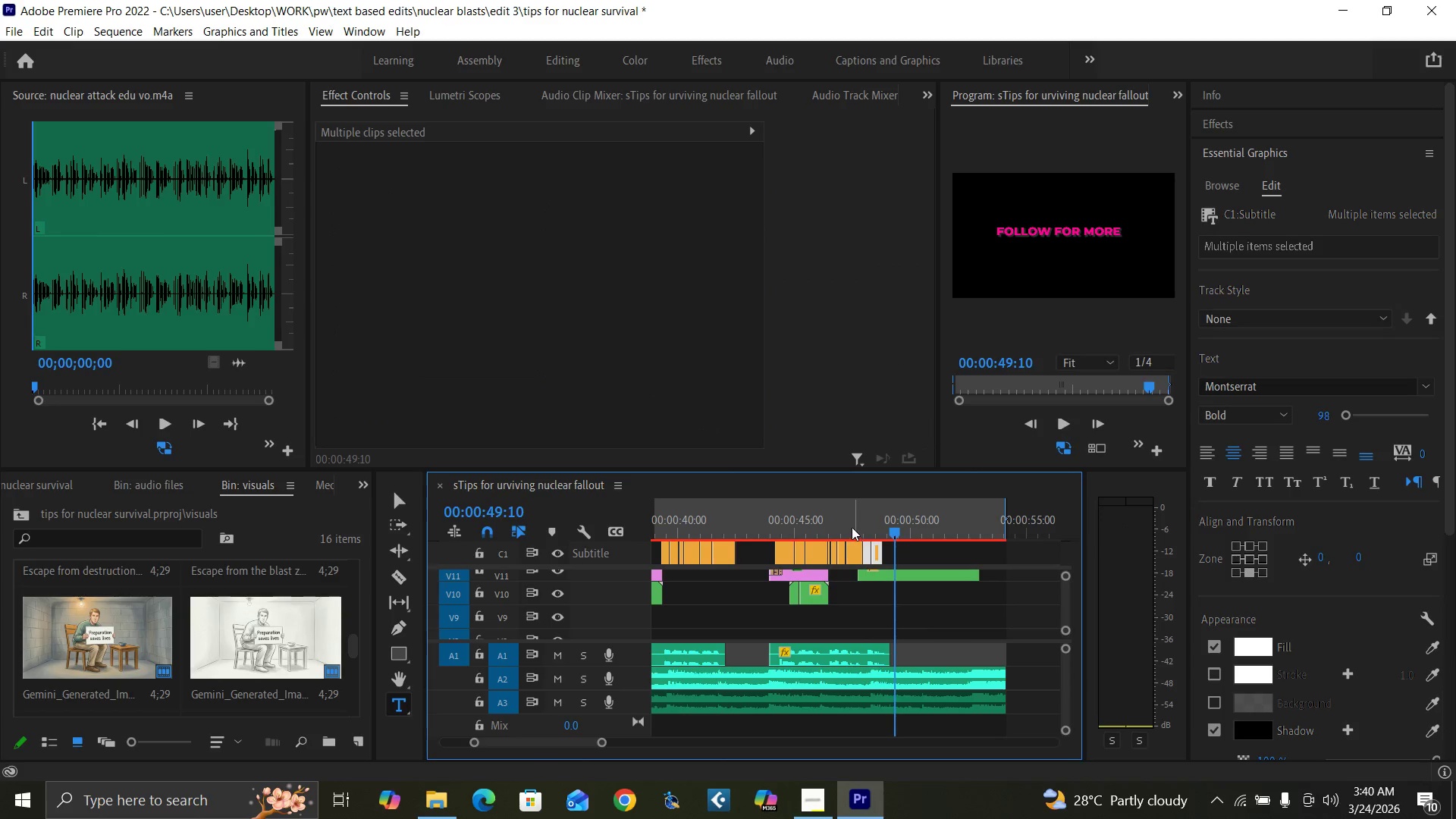 
left_click([849, 526])
 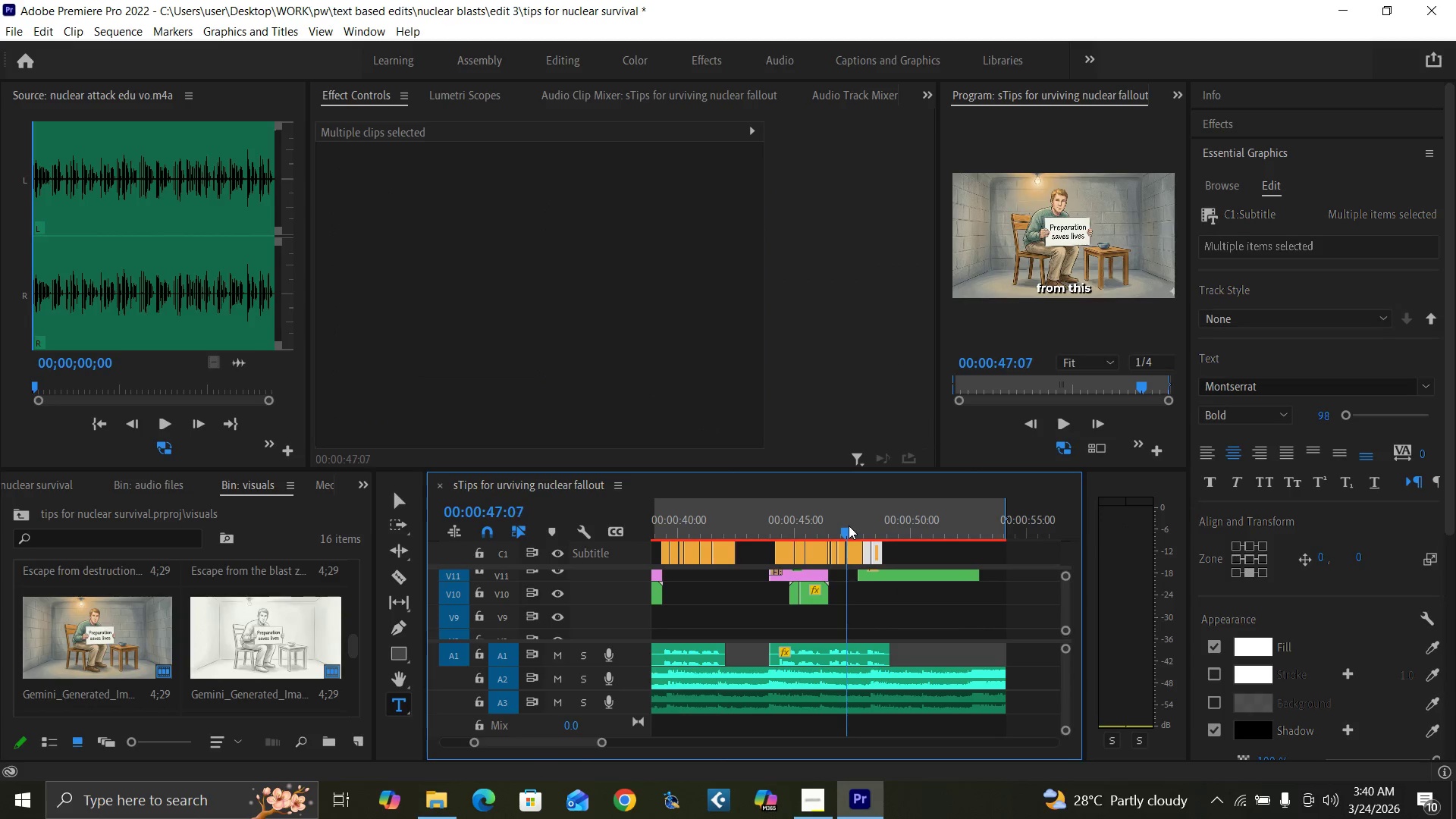 
key(Space)
 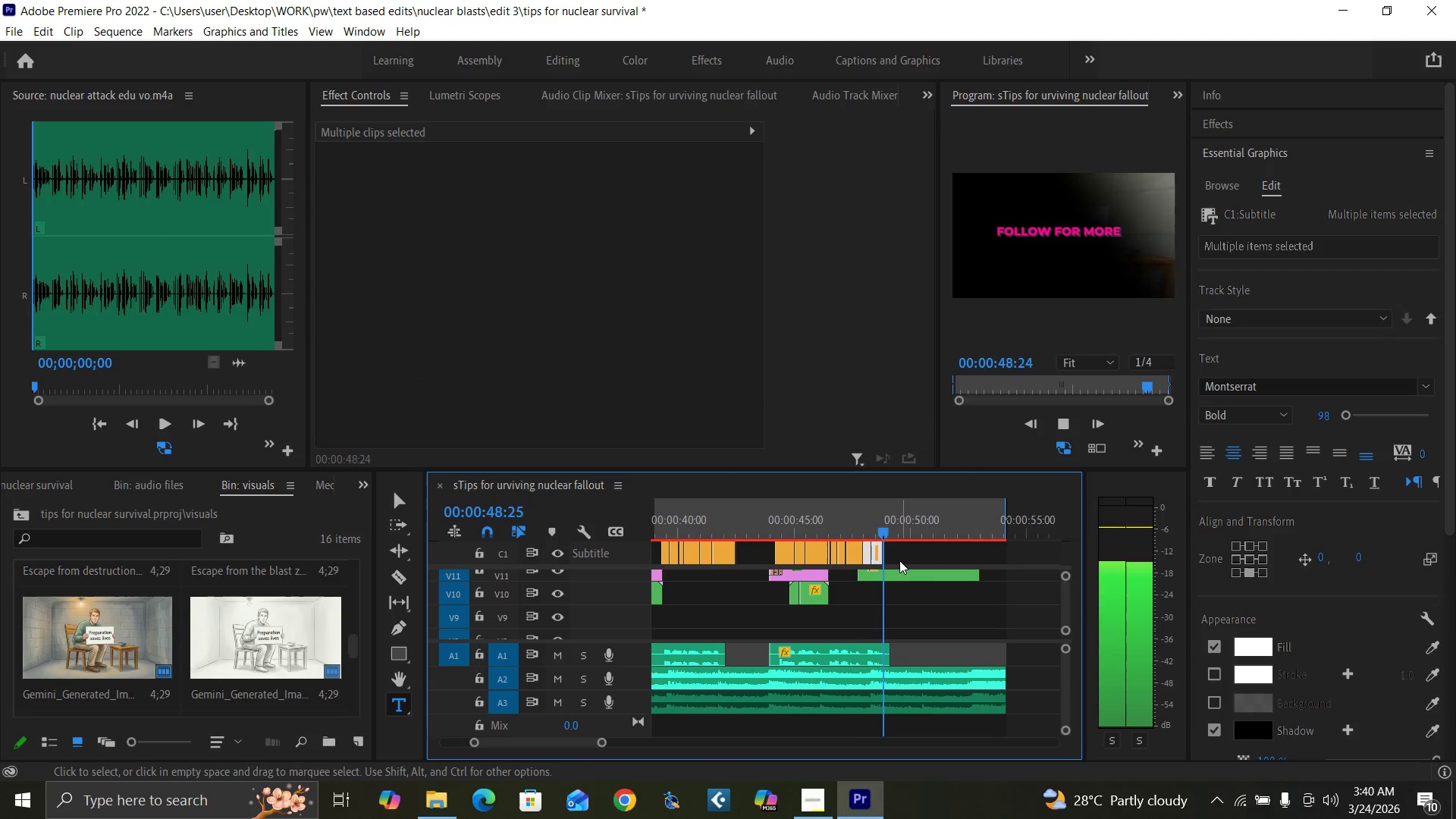 
key(Space)
 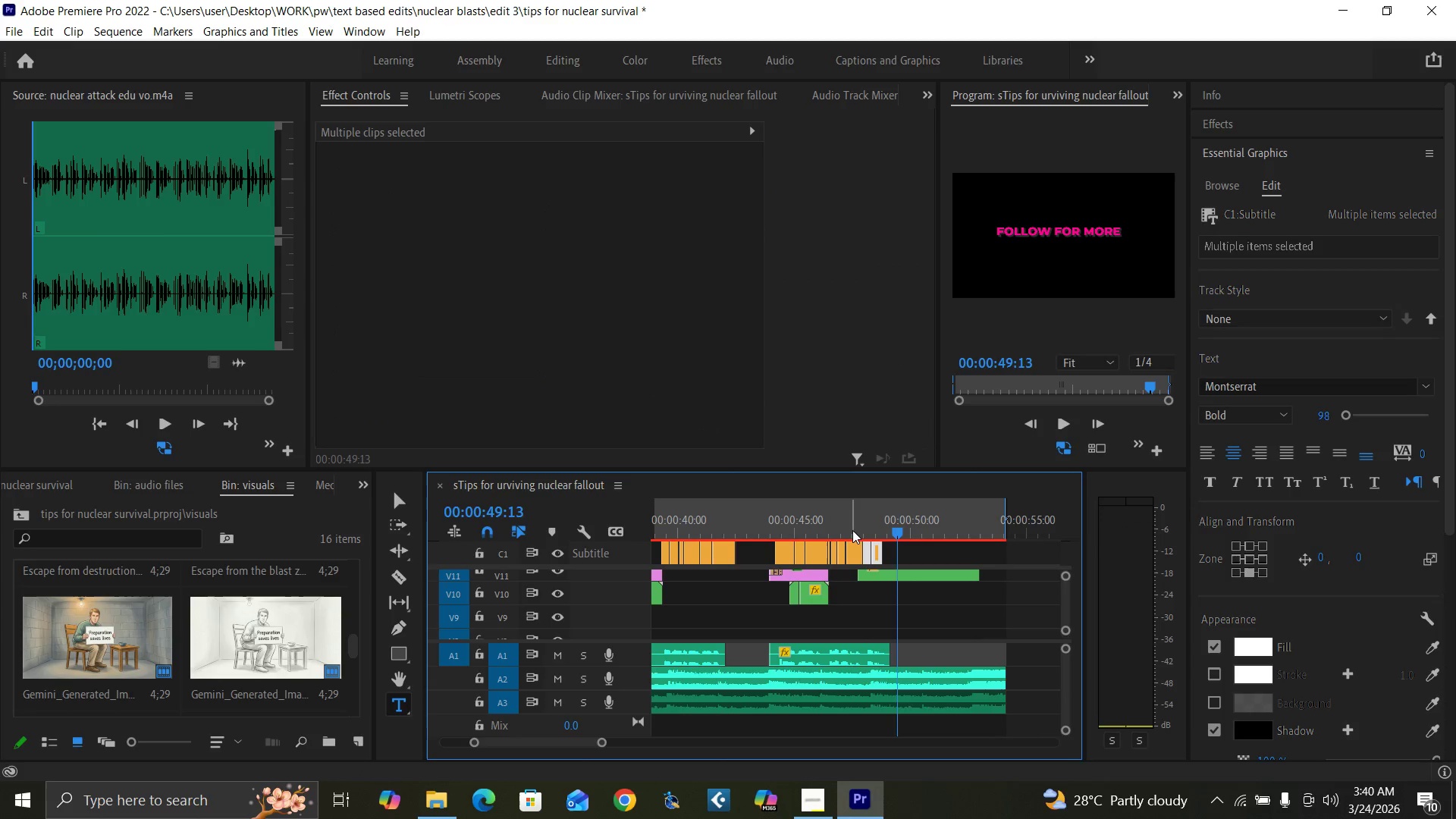 
left_click([852, 529])
 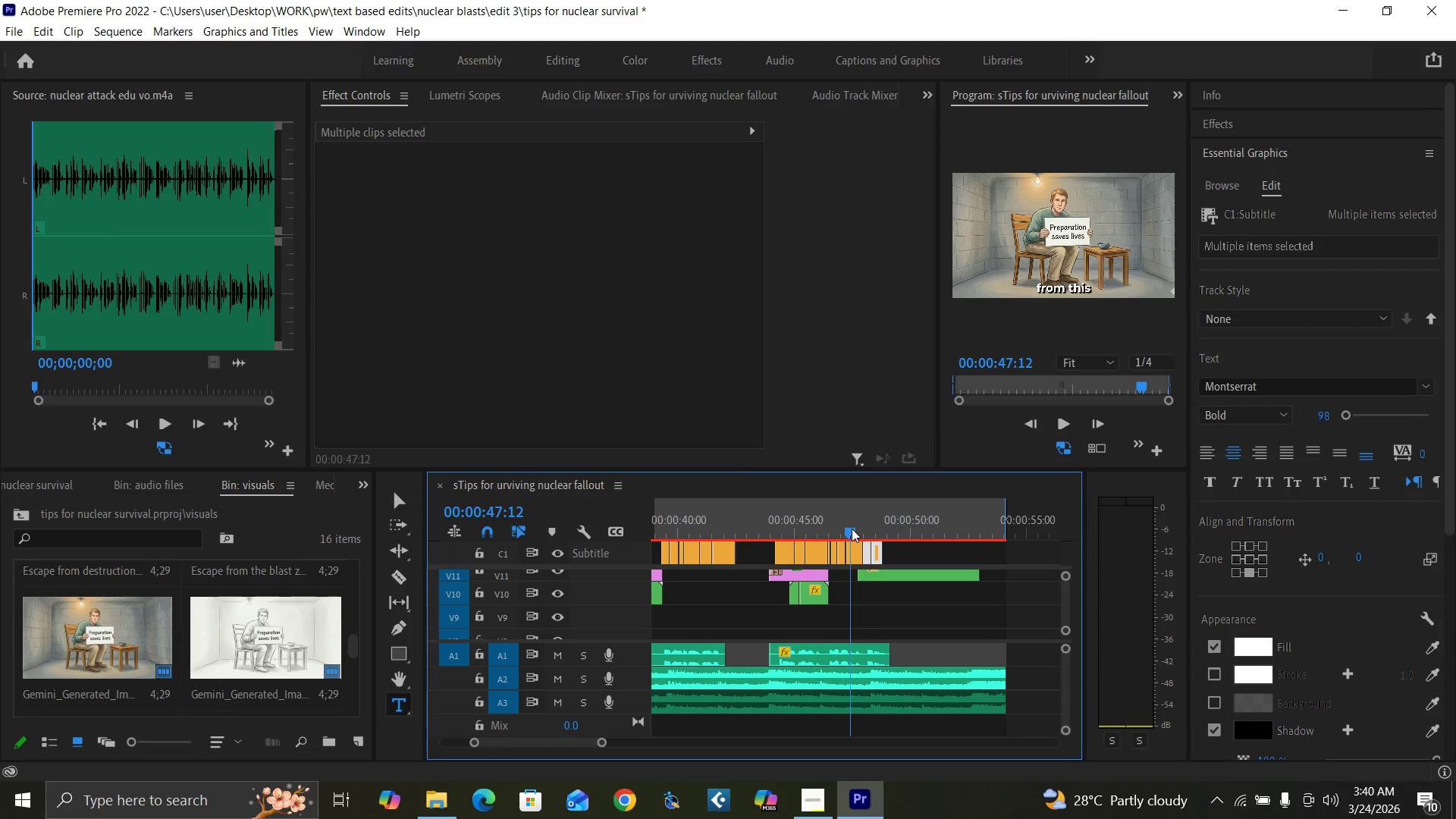 
key(Control+Backquote)
 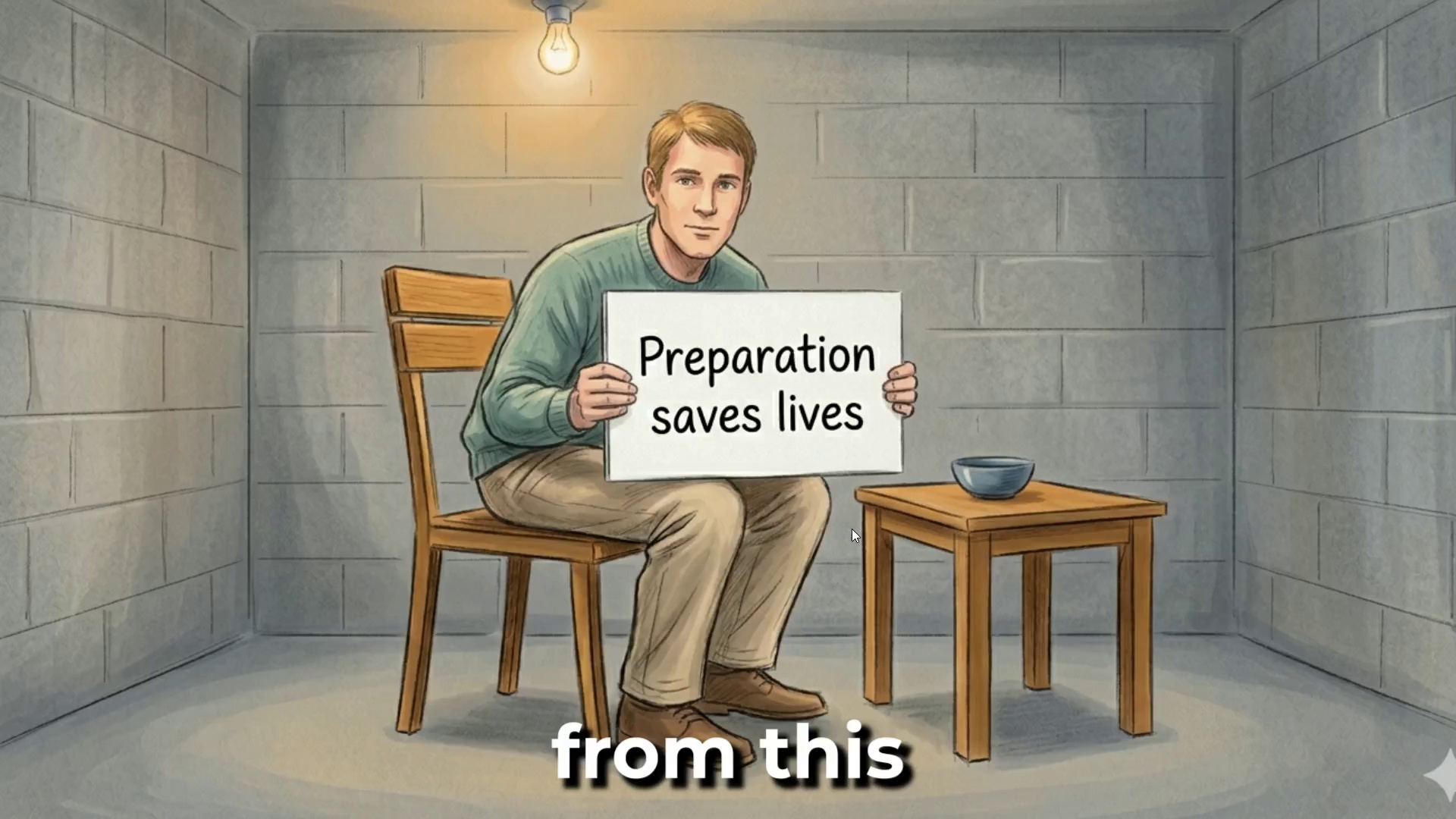 
key(Space)
 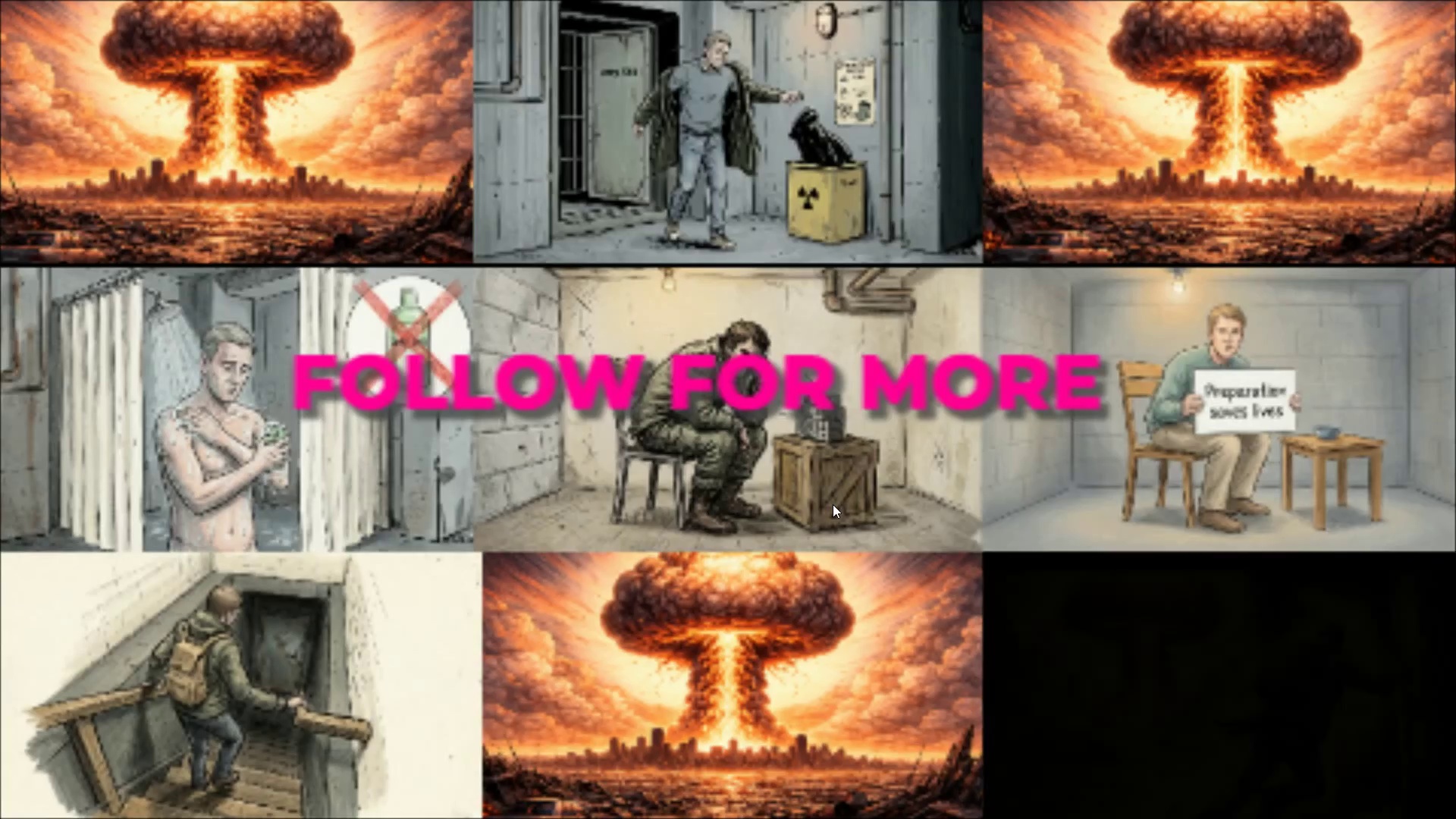 
wait(5.95)
 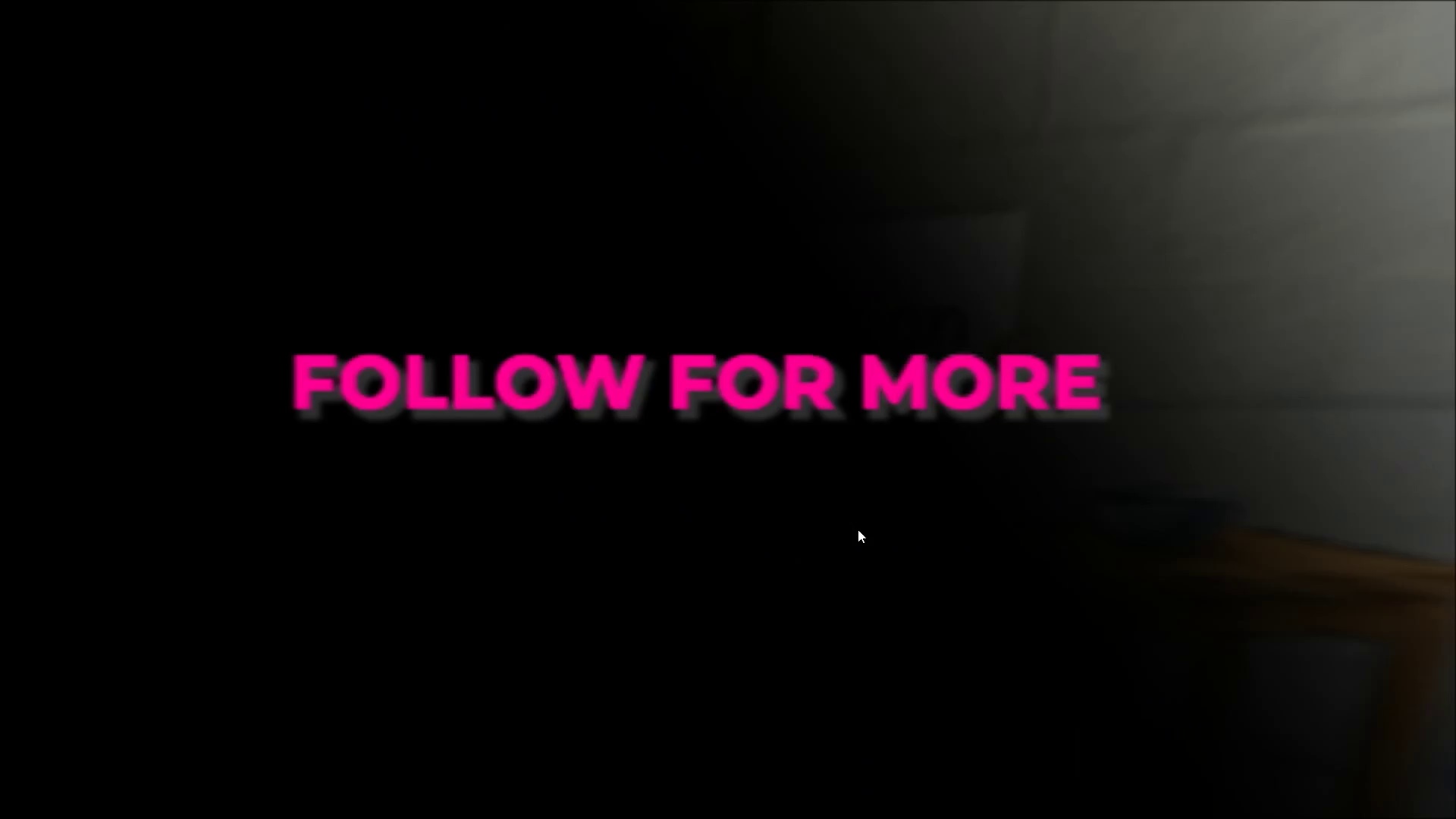 
key(Space)
 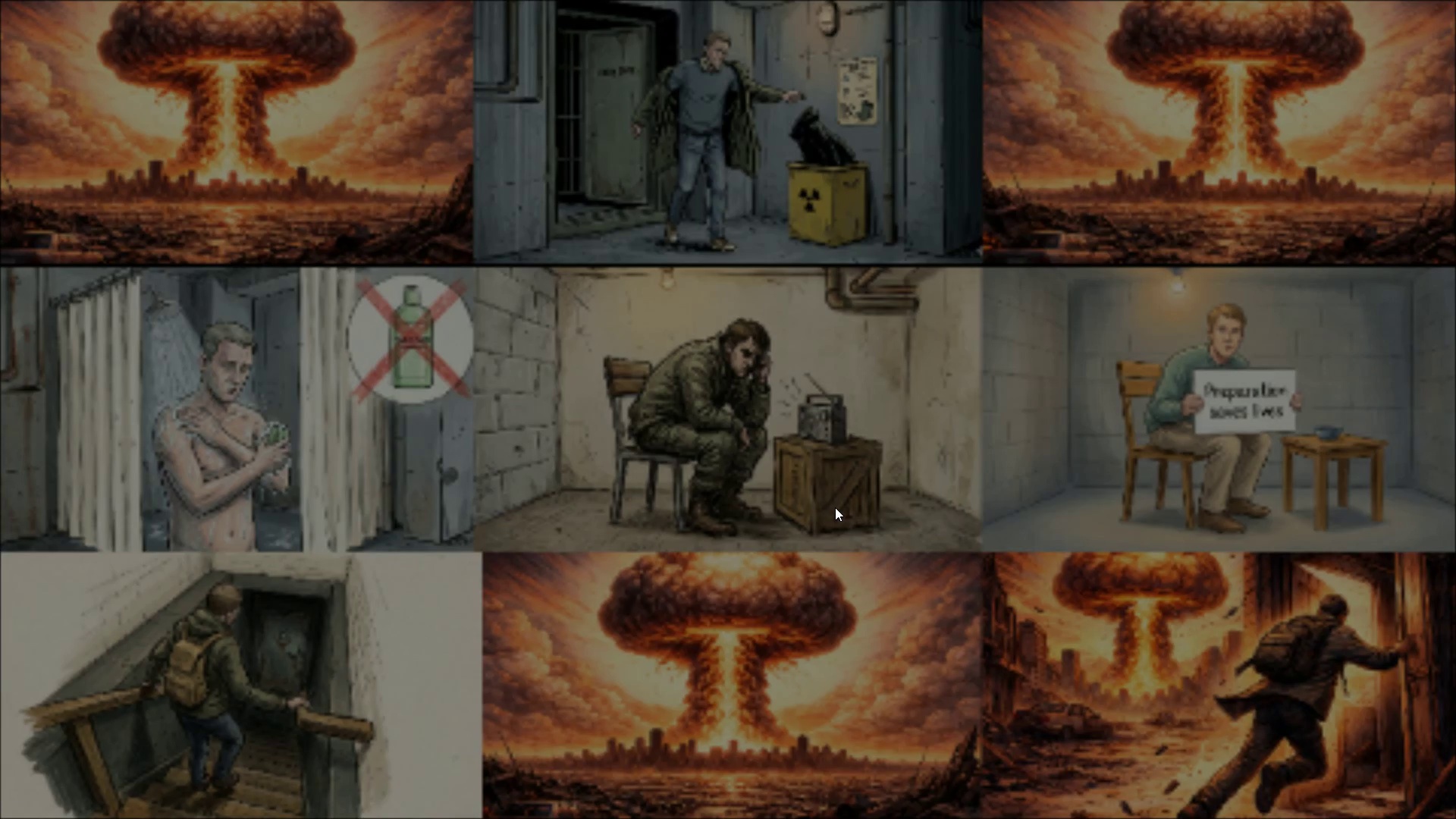 
key(Control+Backquote)
 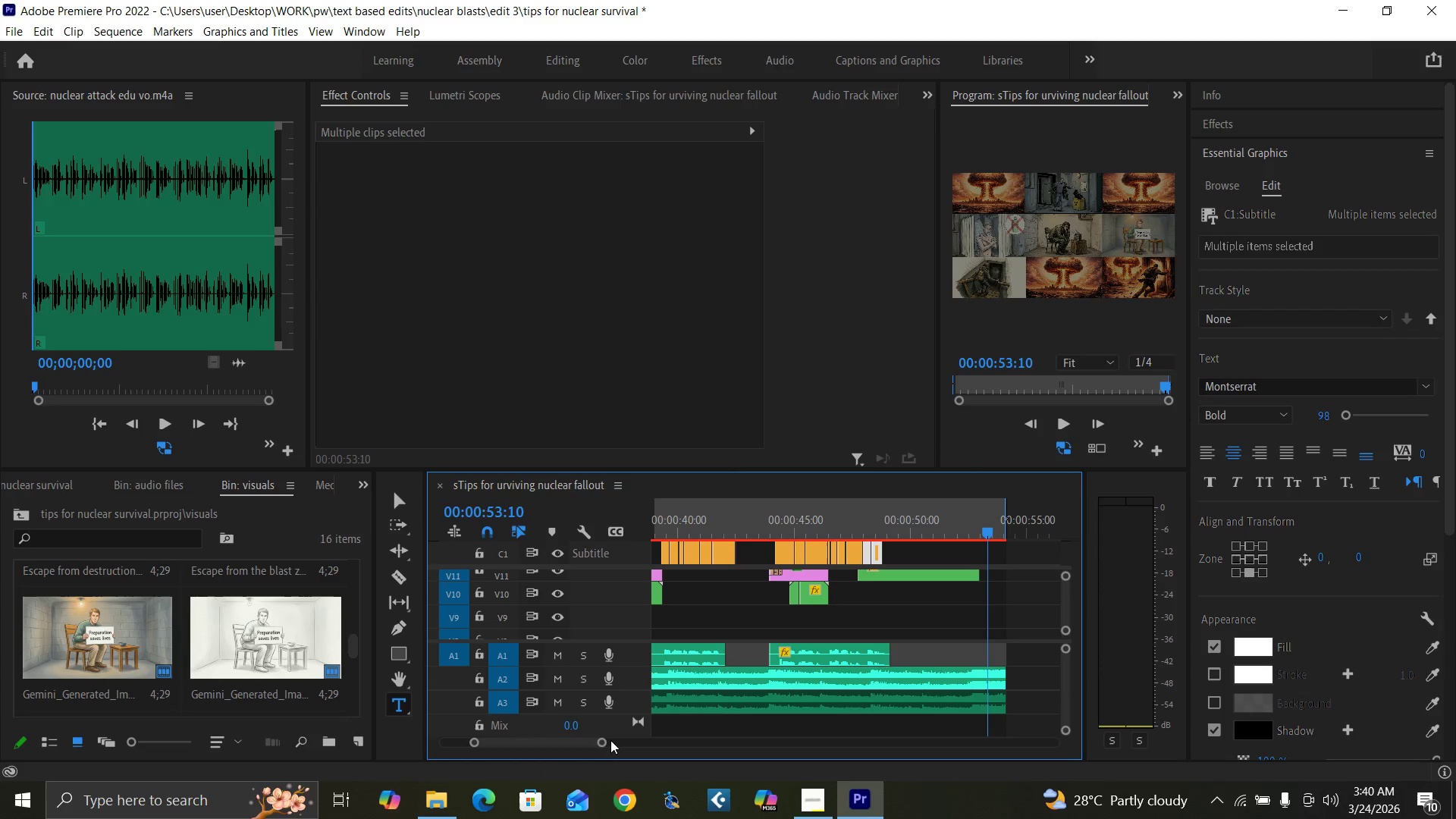 
left_click_drag(start_coordinate=[604, 742], to_coordinate=[623, 749])
 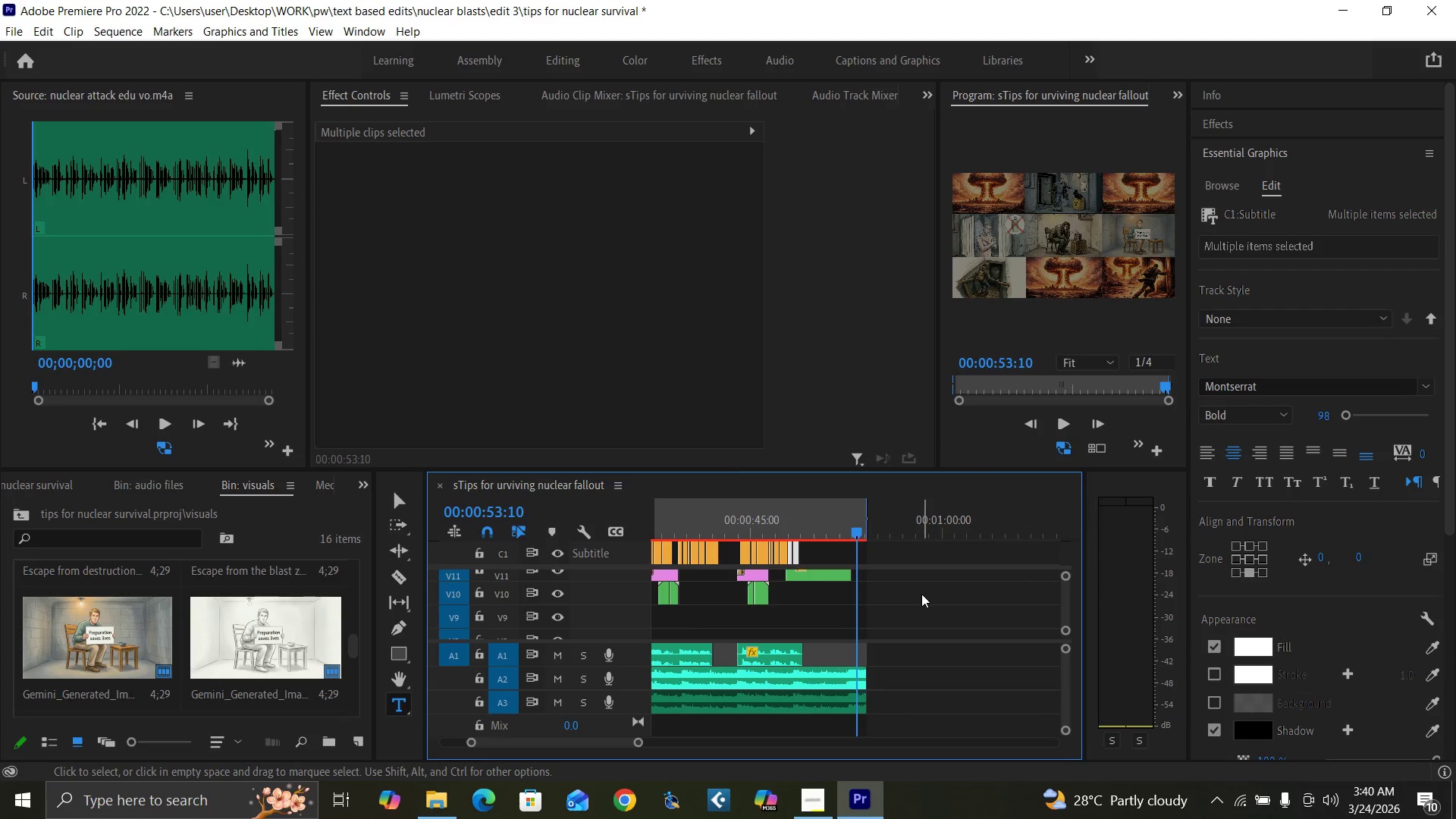 
key(Control+S)
 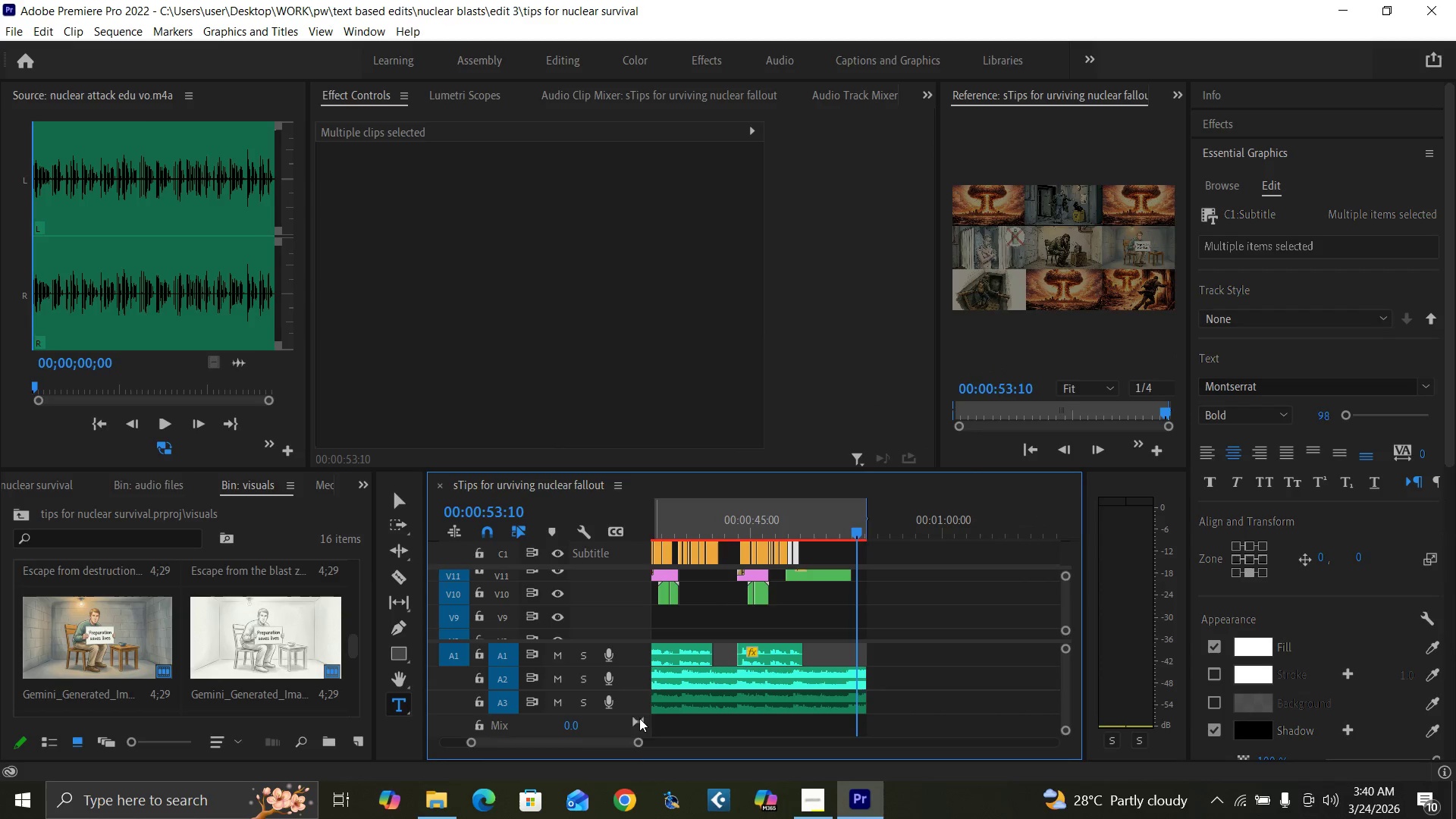 
left_click_drag(start_coordinate=[636, 741], to_coordinate=[682, 757])
 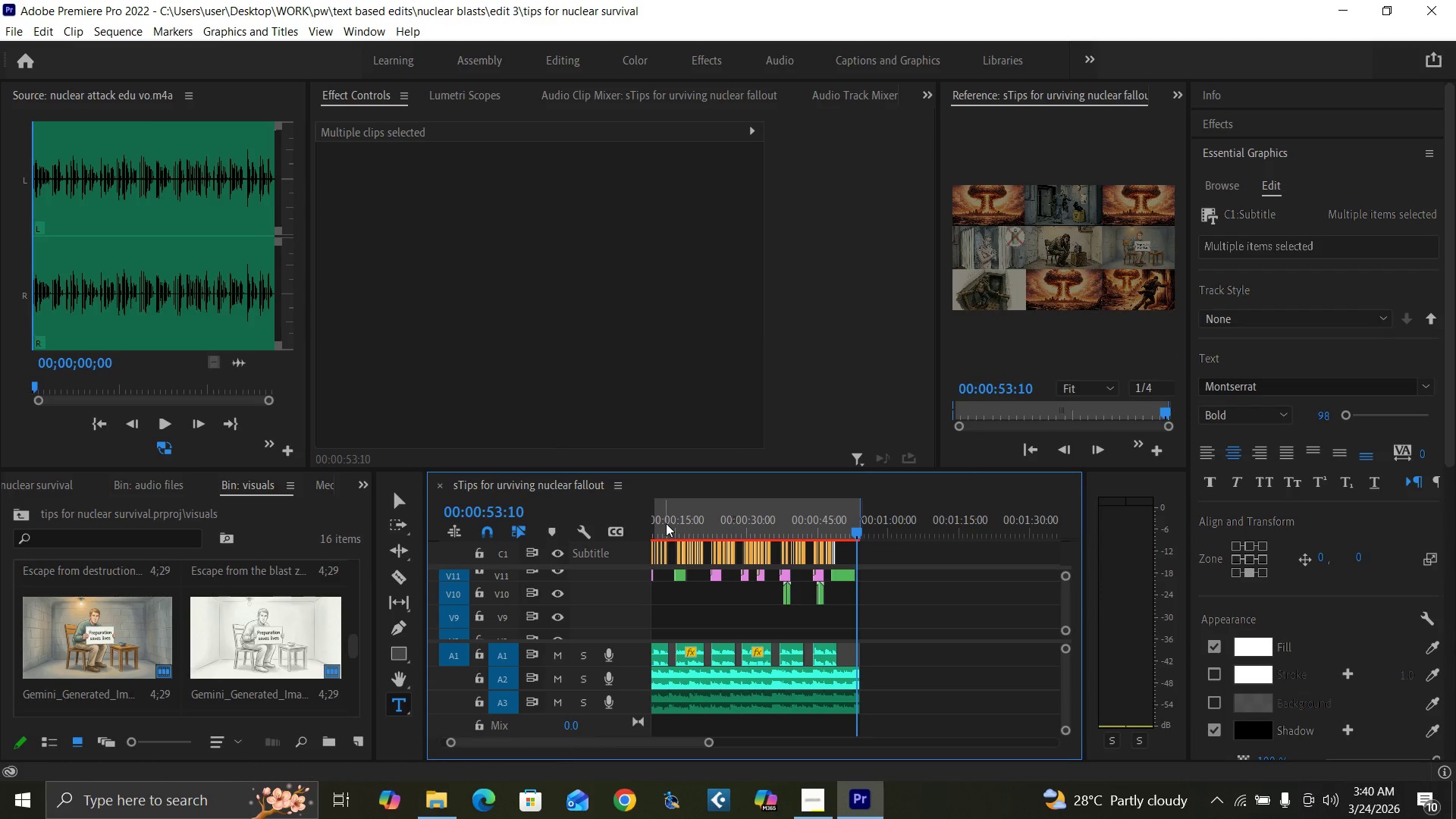 
left_click_drag(start_coordinate=[667, 523], to_coordinate=[595, 544])
 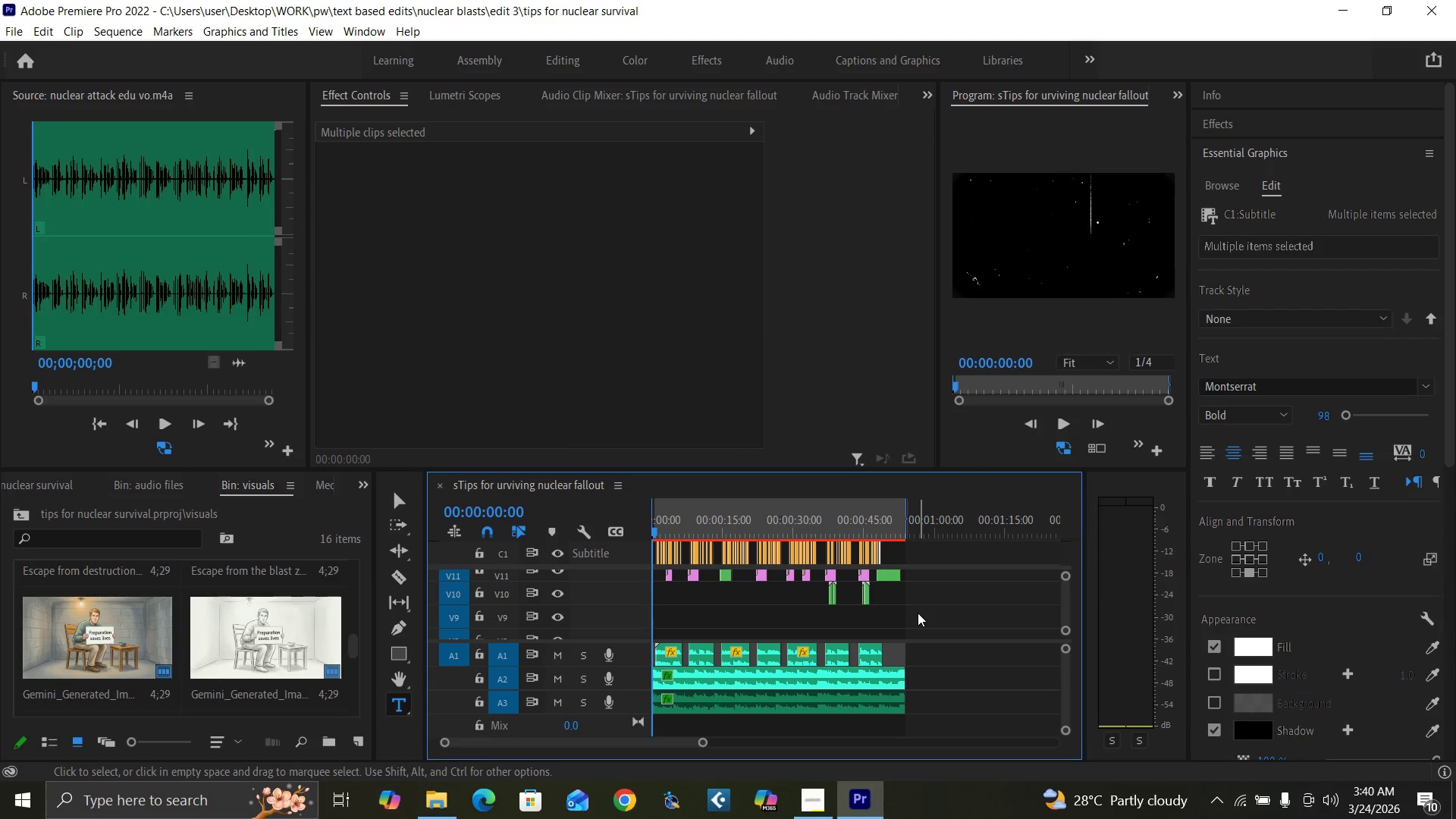 
key(Control+S)
 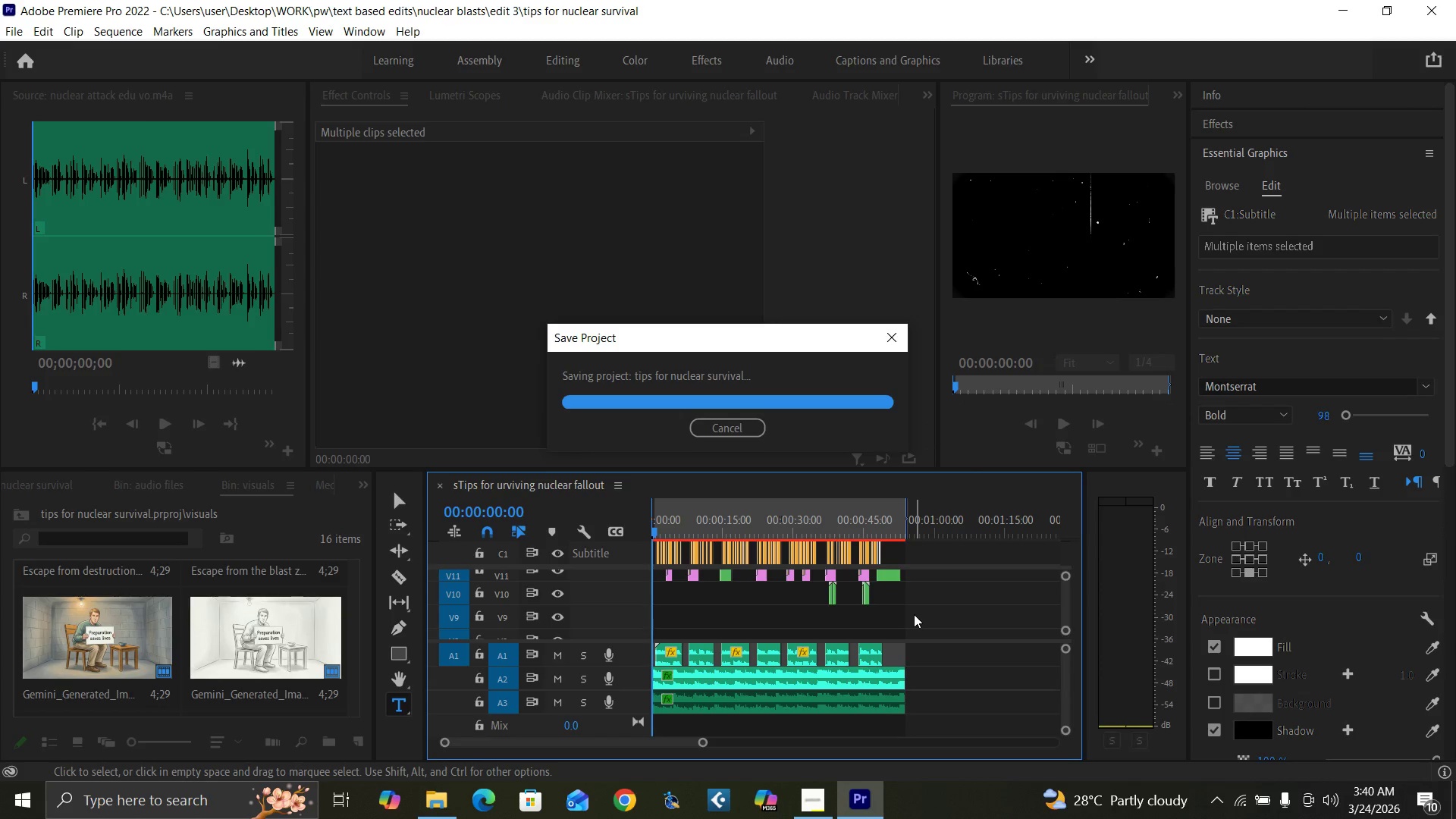 
key(Control+Backquote)
 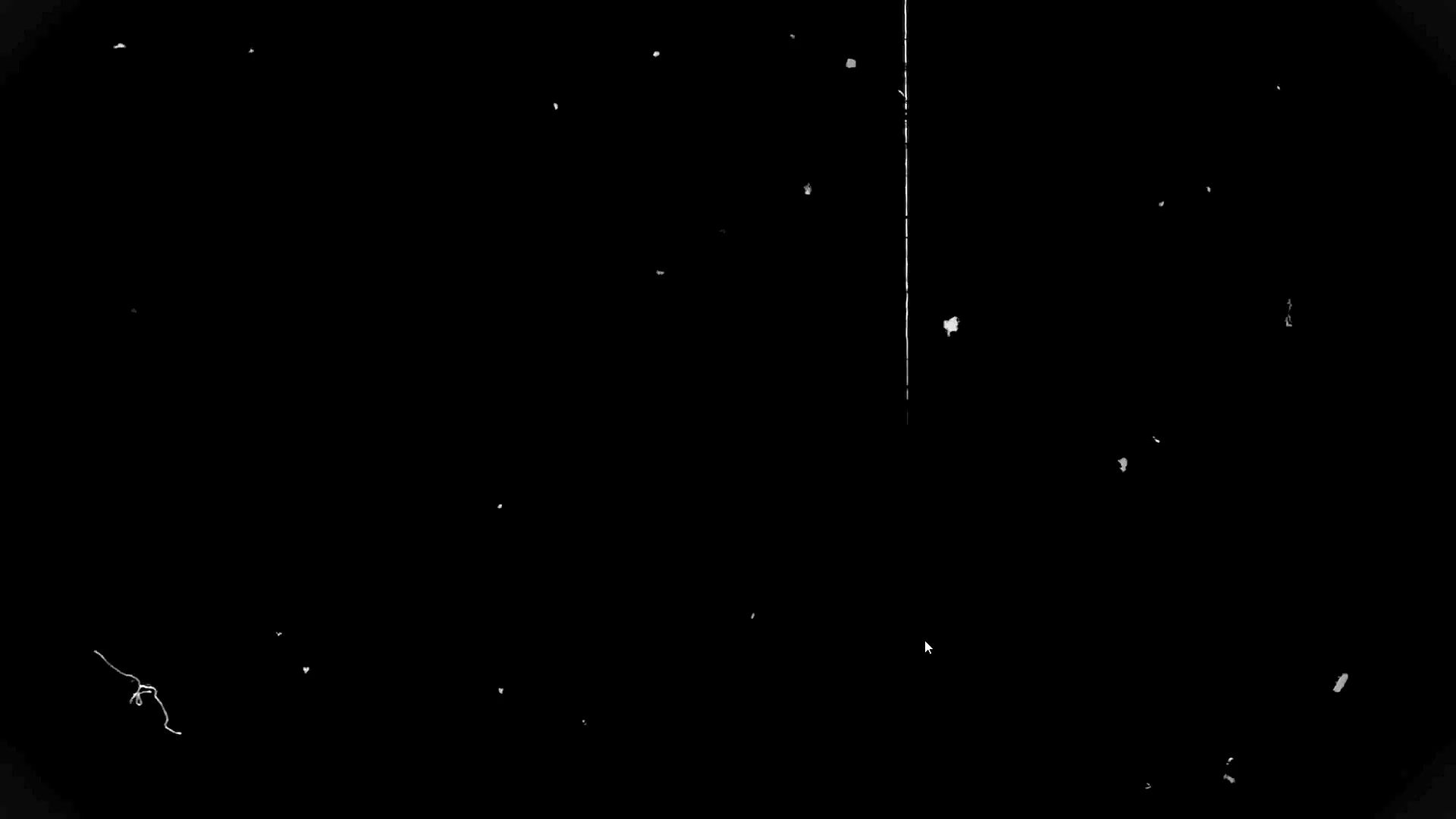 
key(Space)
 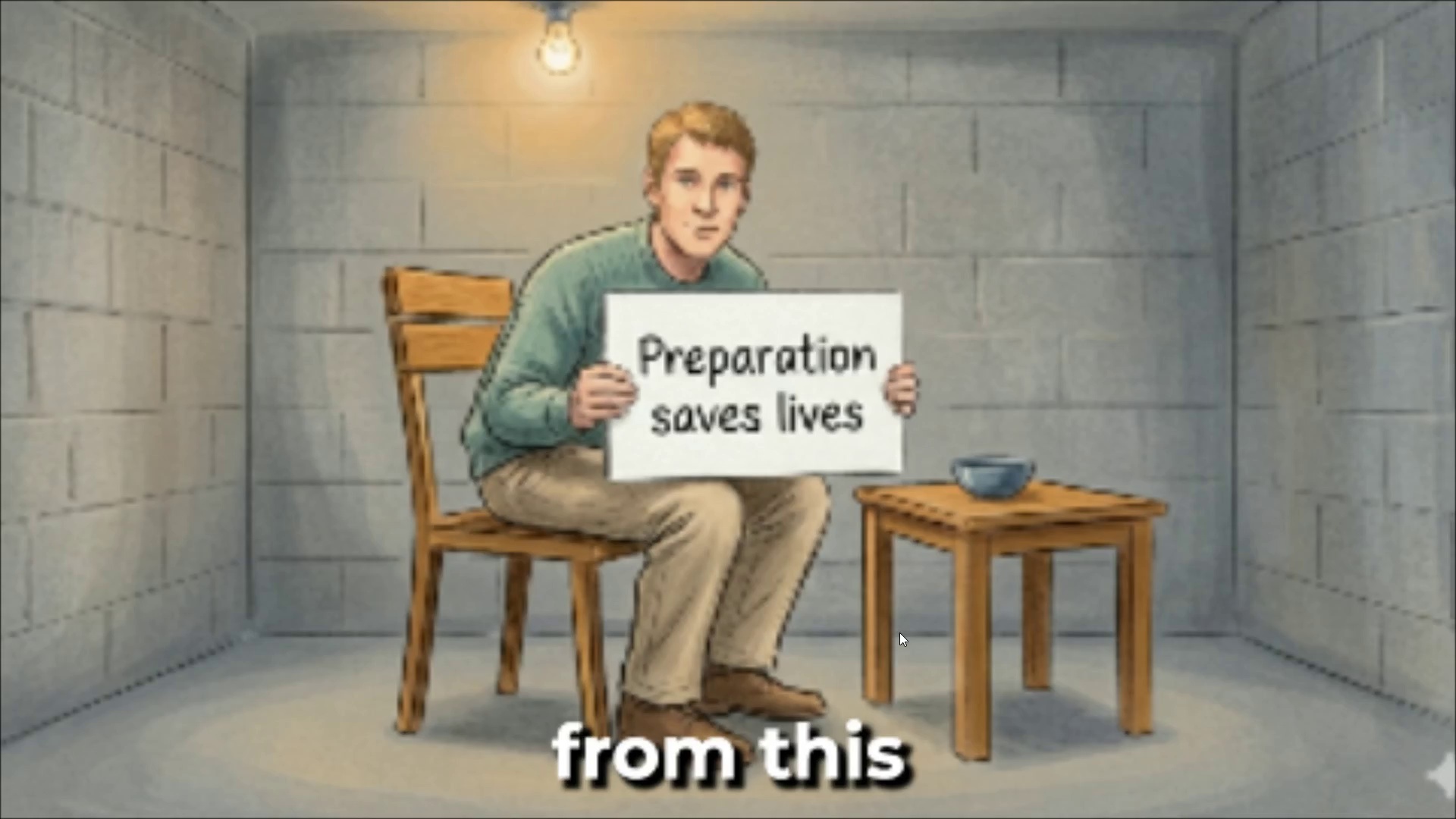 
wait(53.56)
 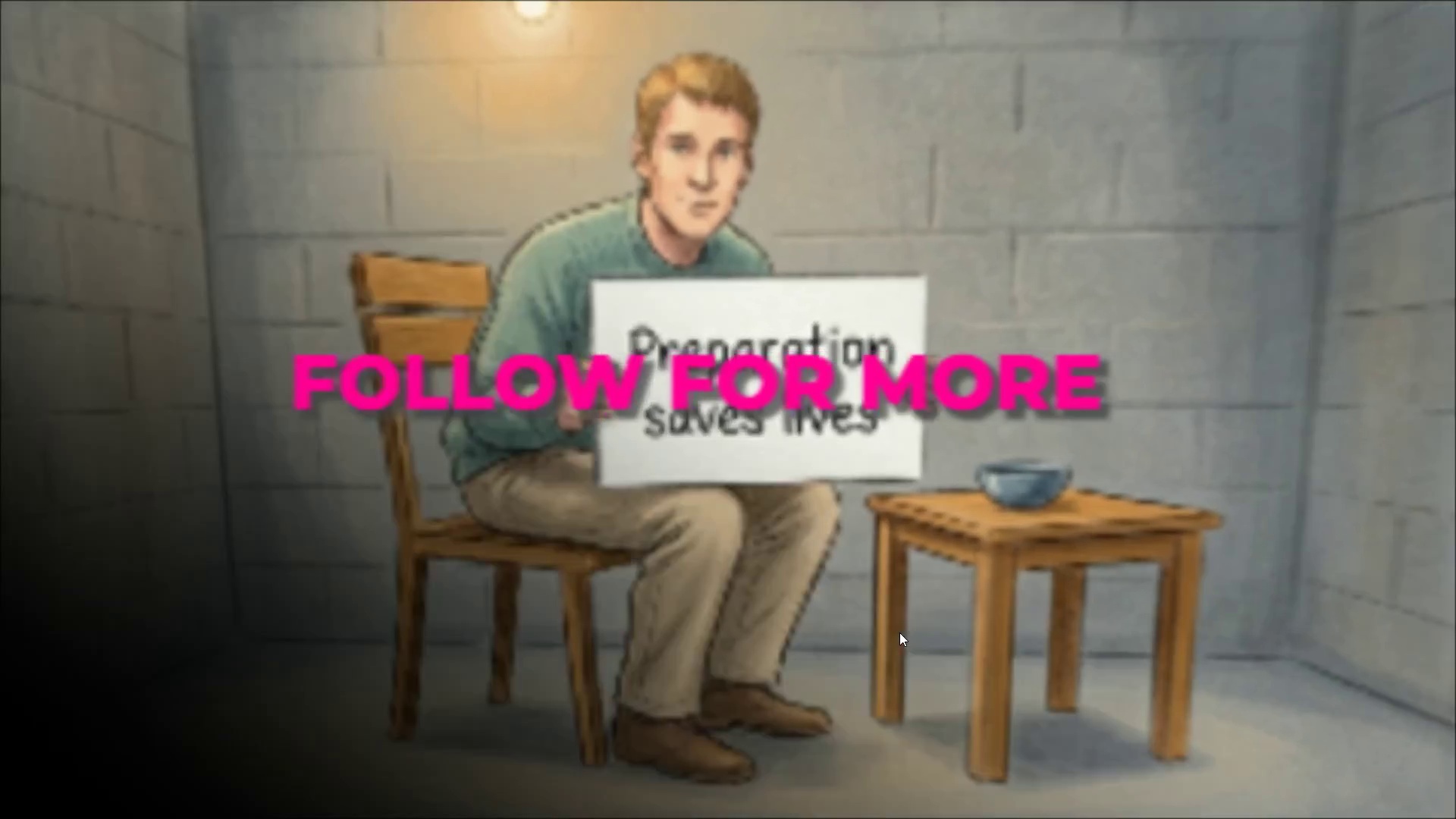 
key(Control+Backquote)
 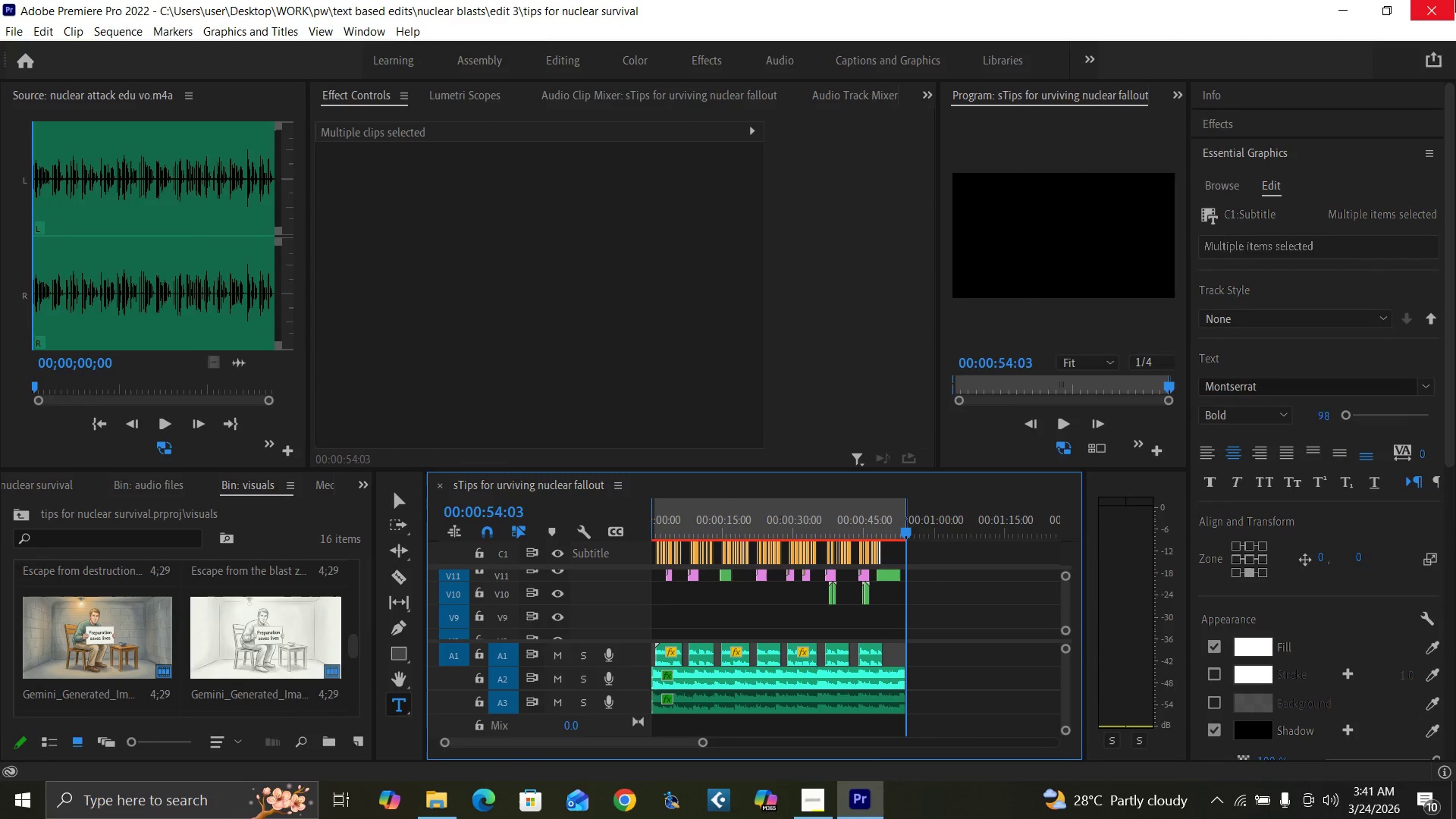 
wait(5.33)
 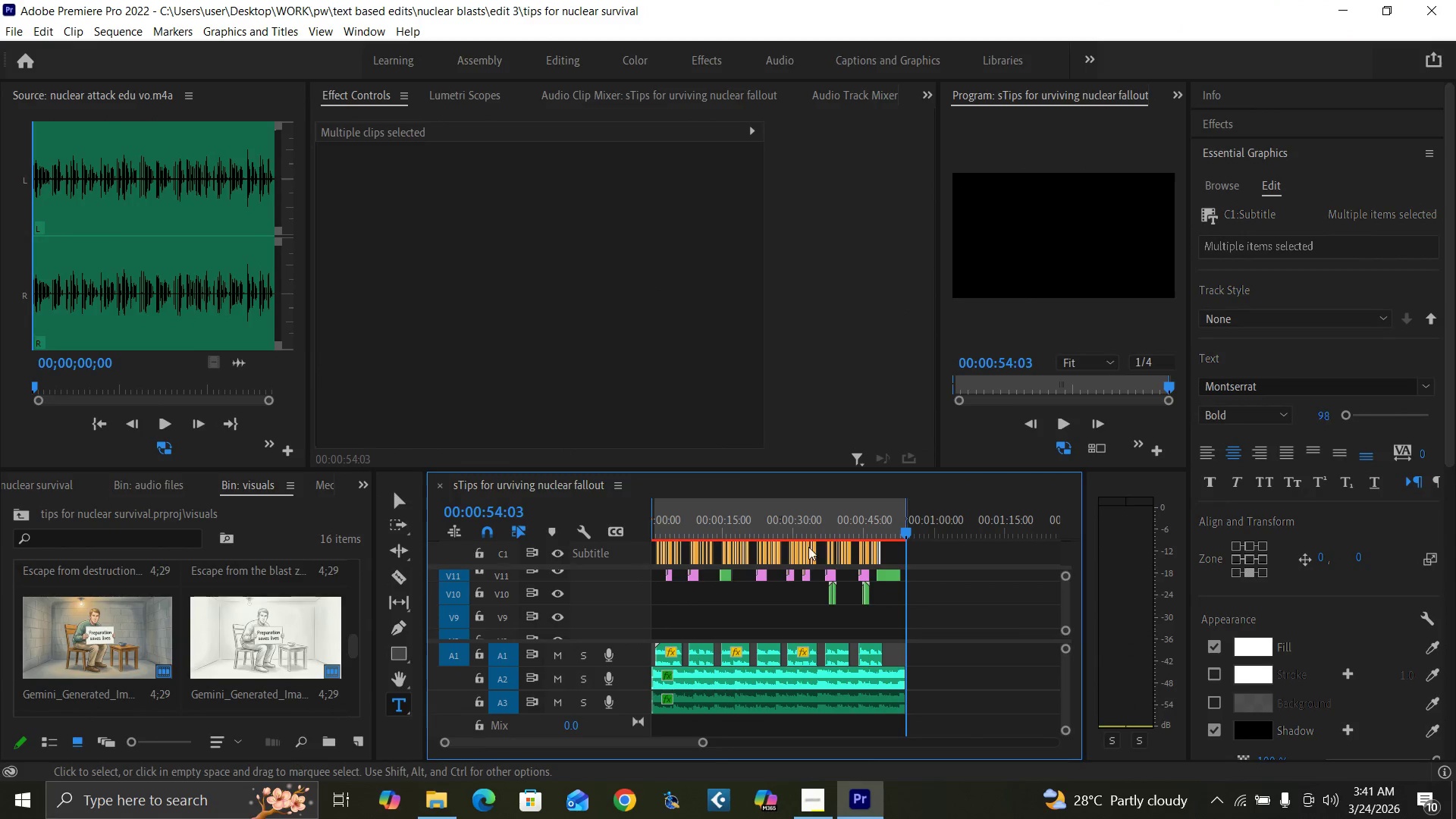 
key(Control+S)
 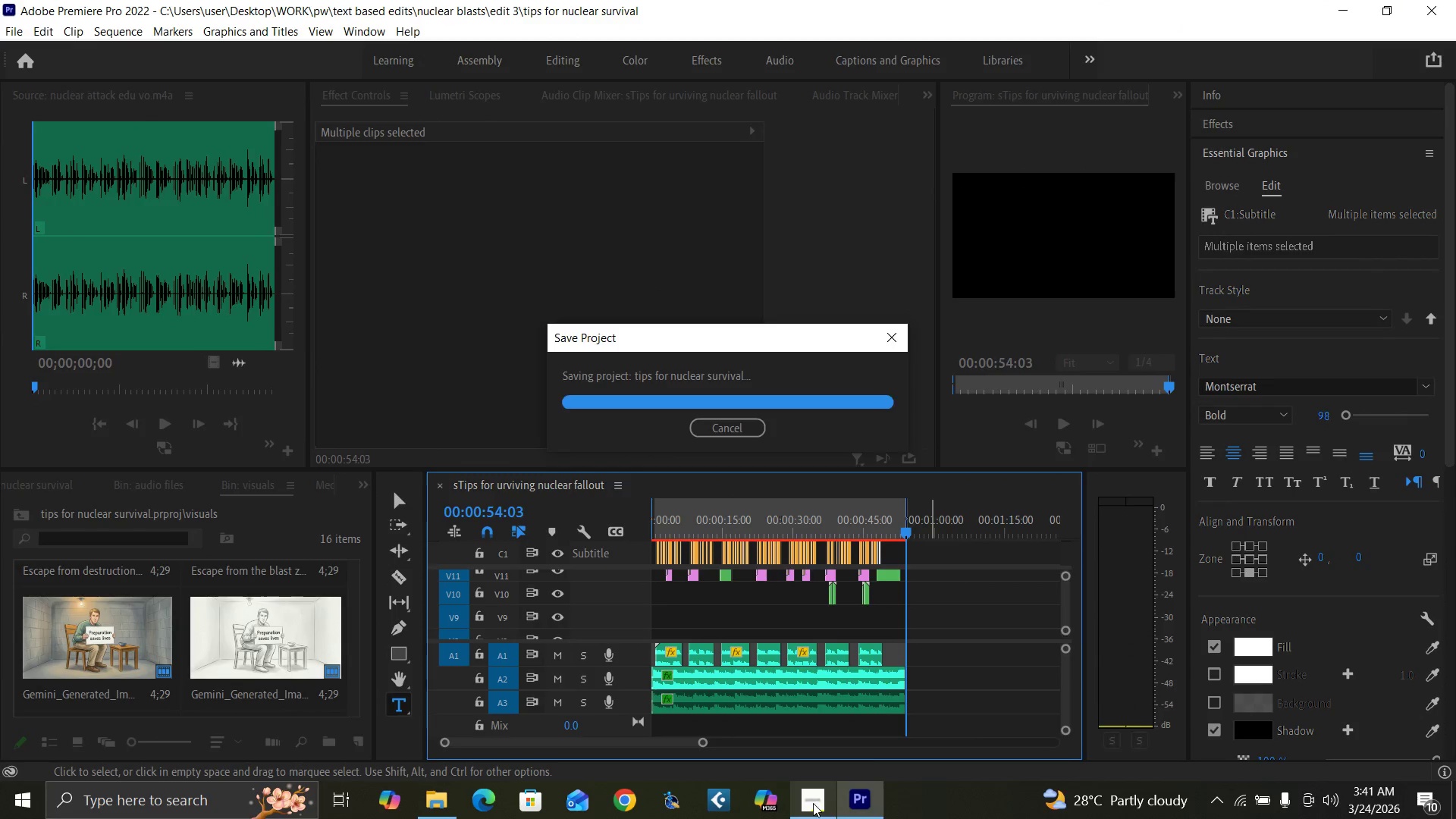 
left_click([813, 803])